 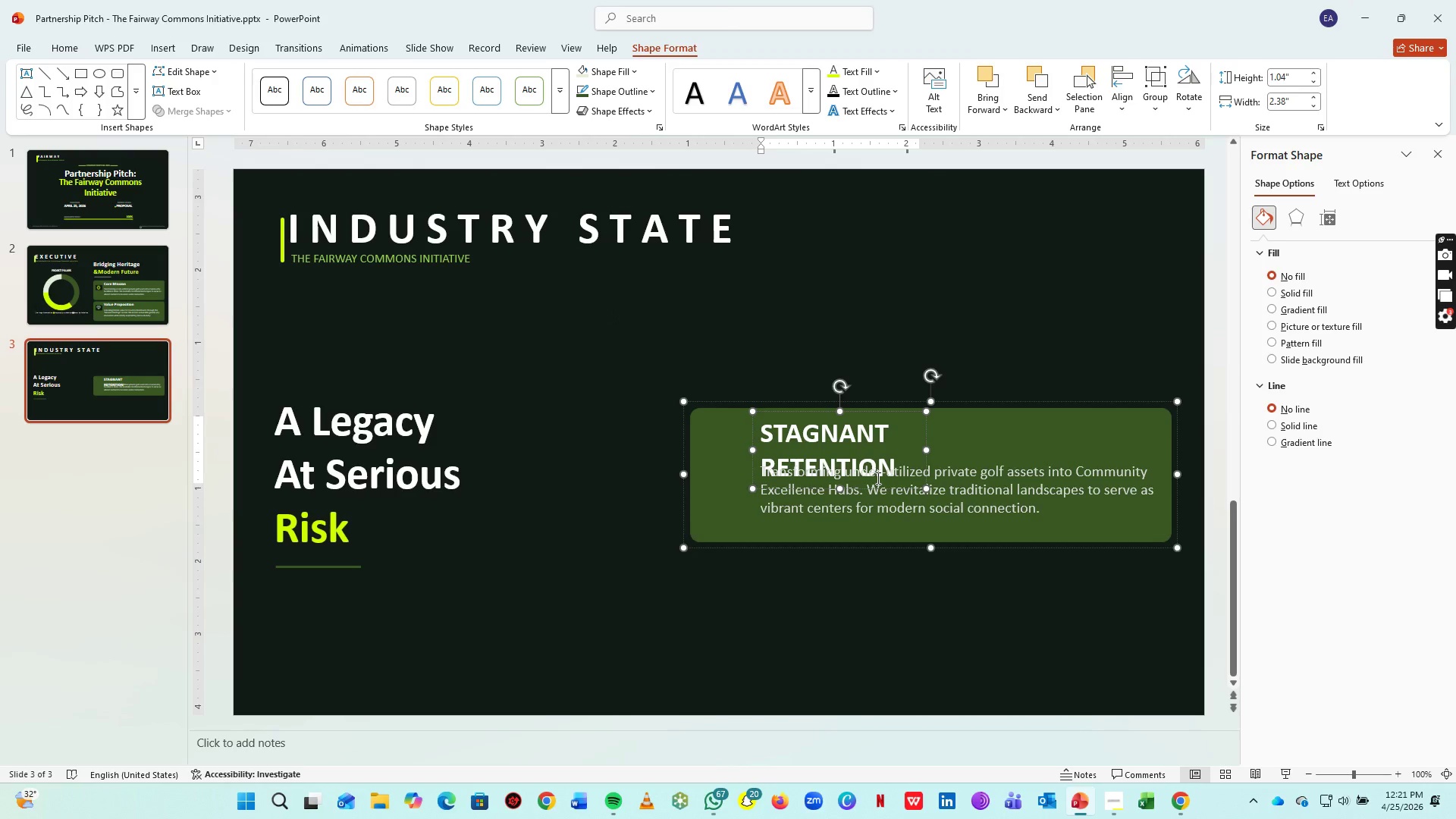 
key(Control+A)
 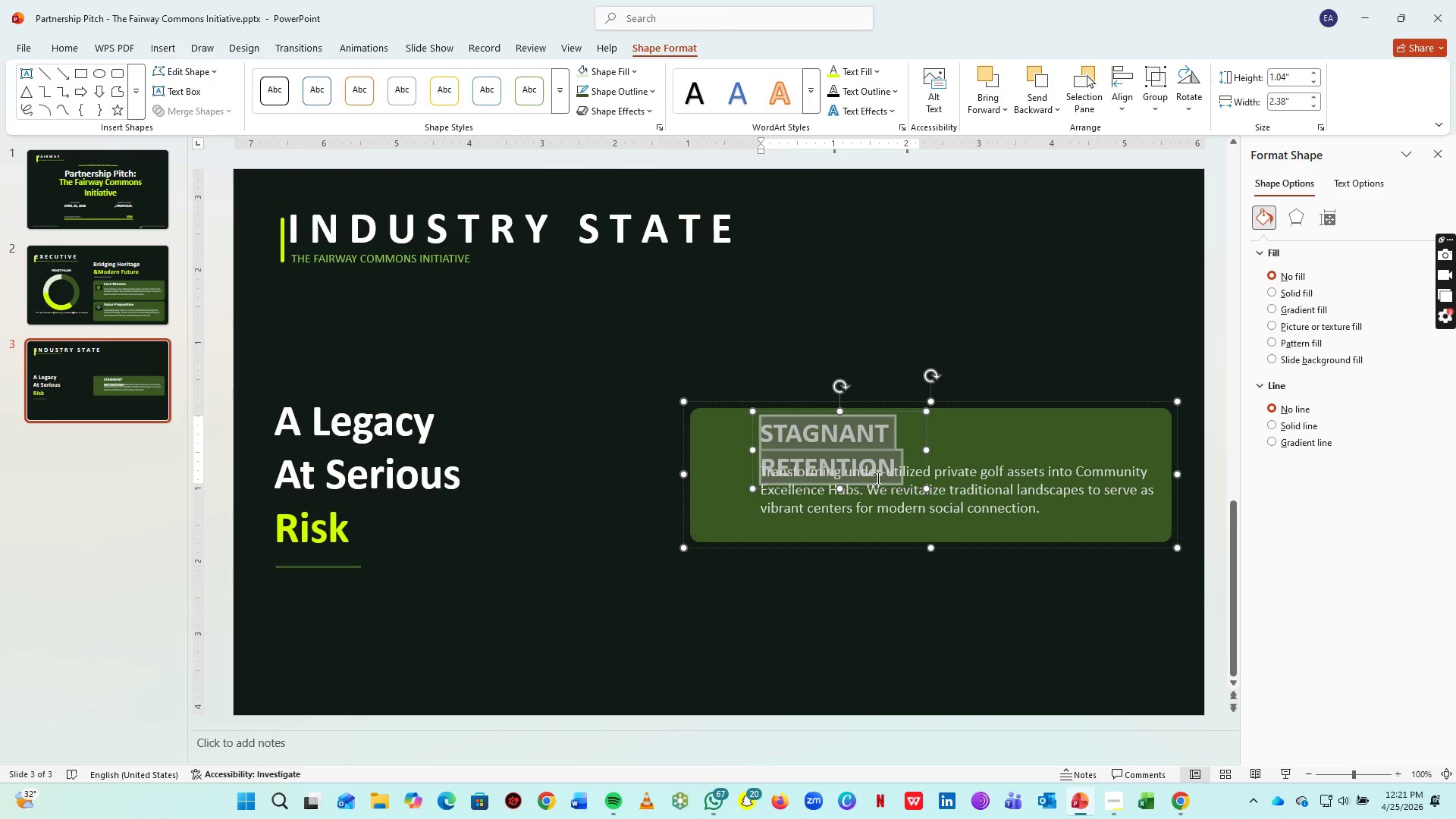 
type(DECLINING MEMBERSHIP)
 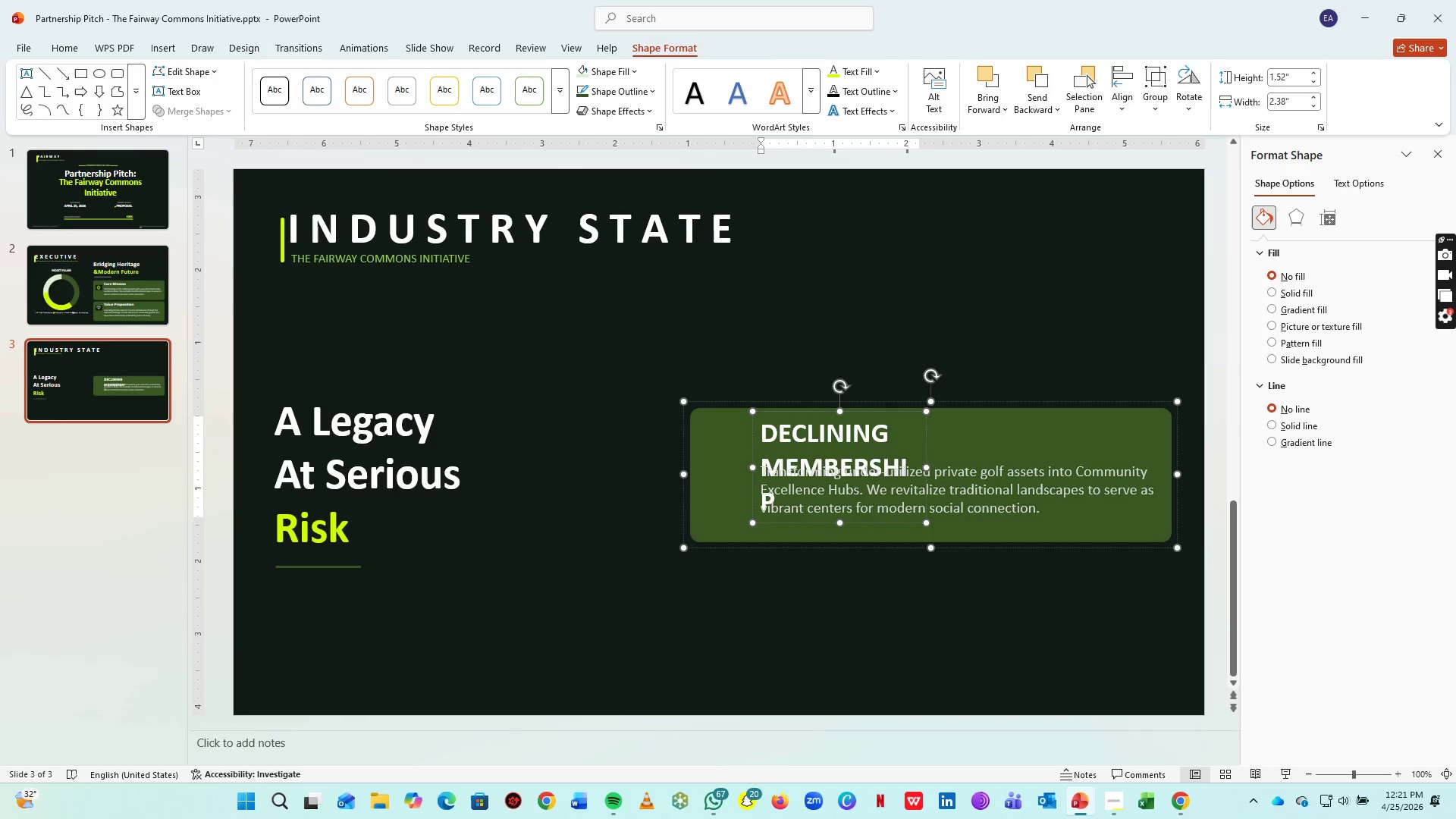 
key(Control+A)
 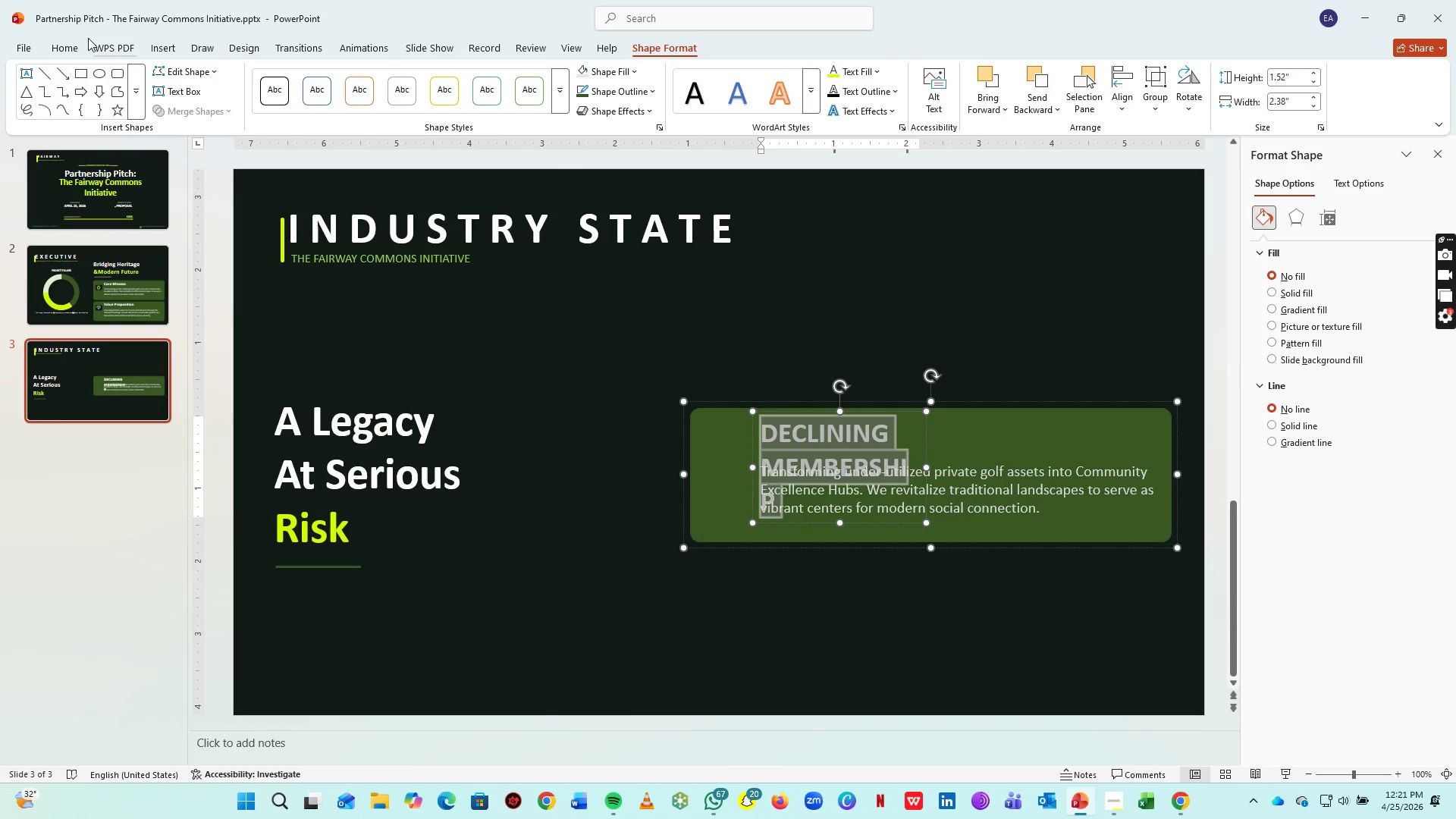 
left_click([61, 50])
 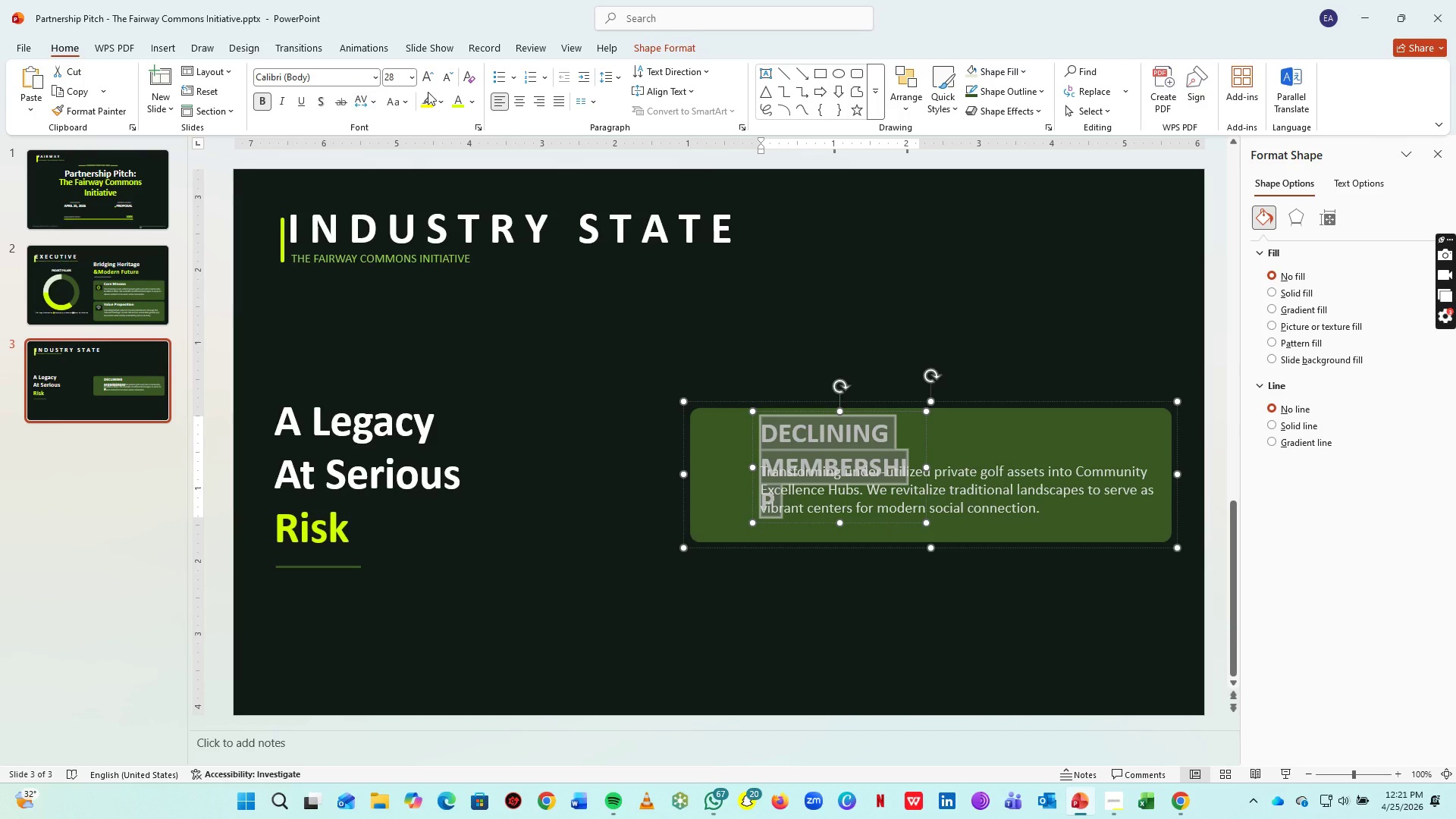 
double_click([441, 77])
 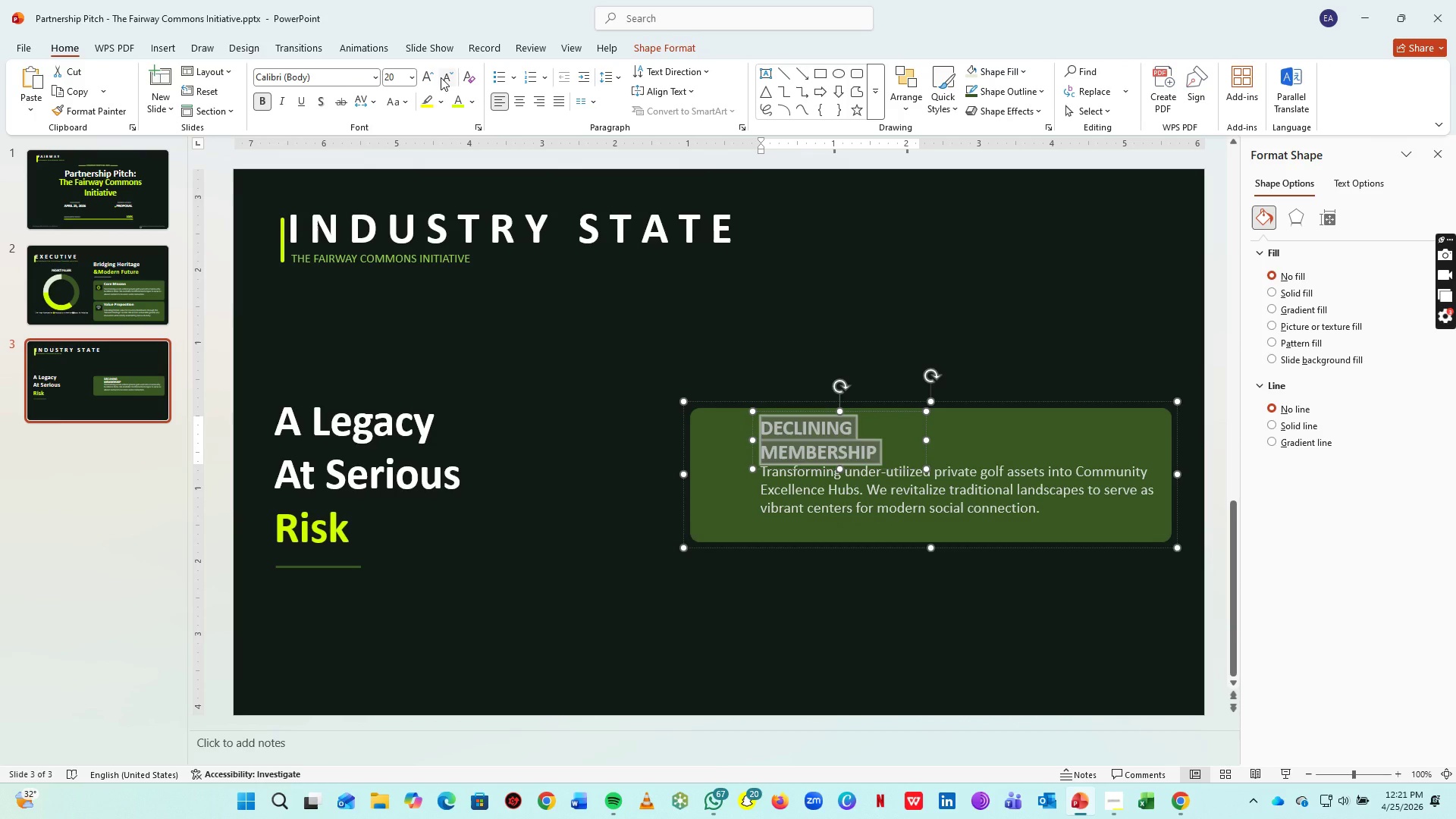 
left_click([441, 77])
 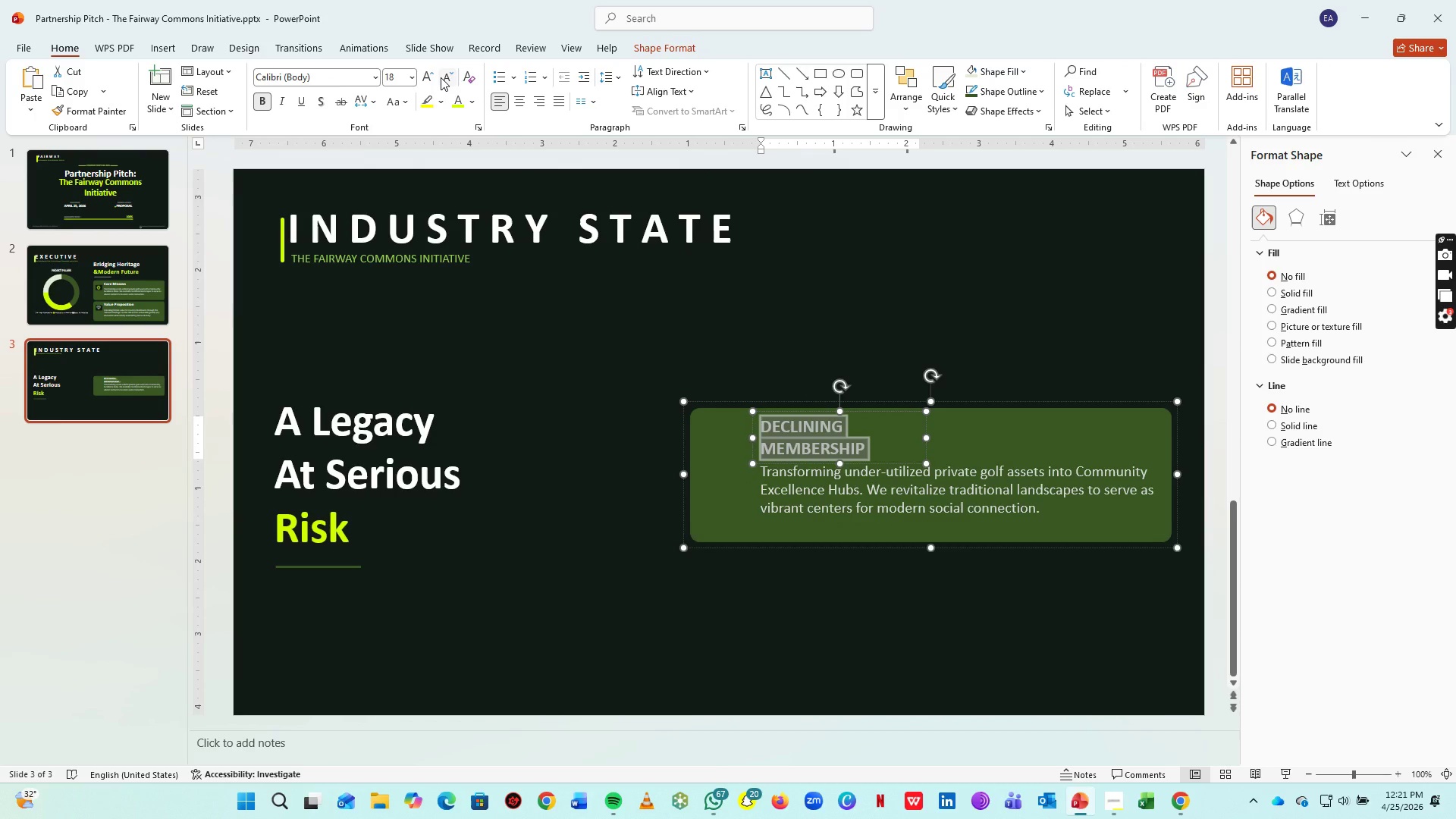 
left_click([441, 77])
 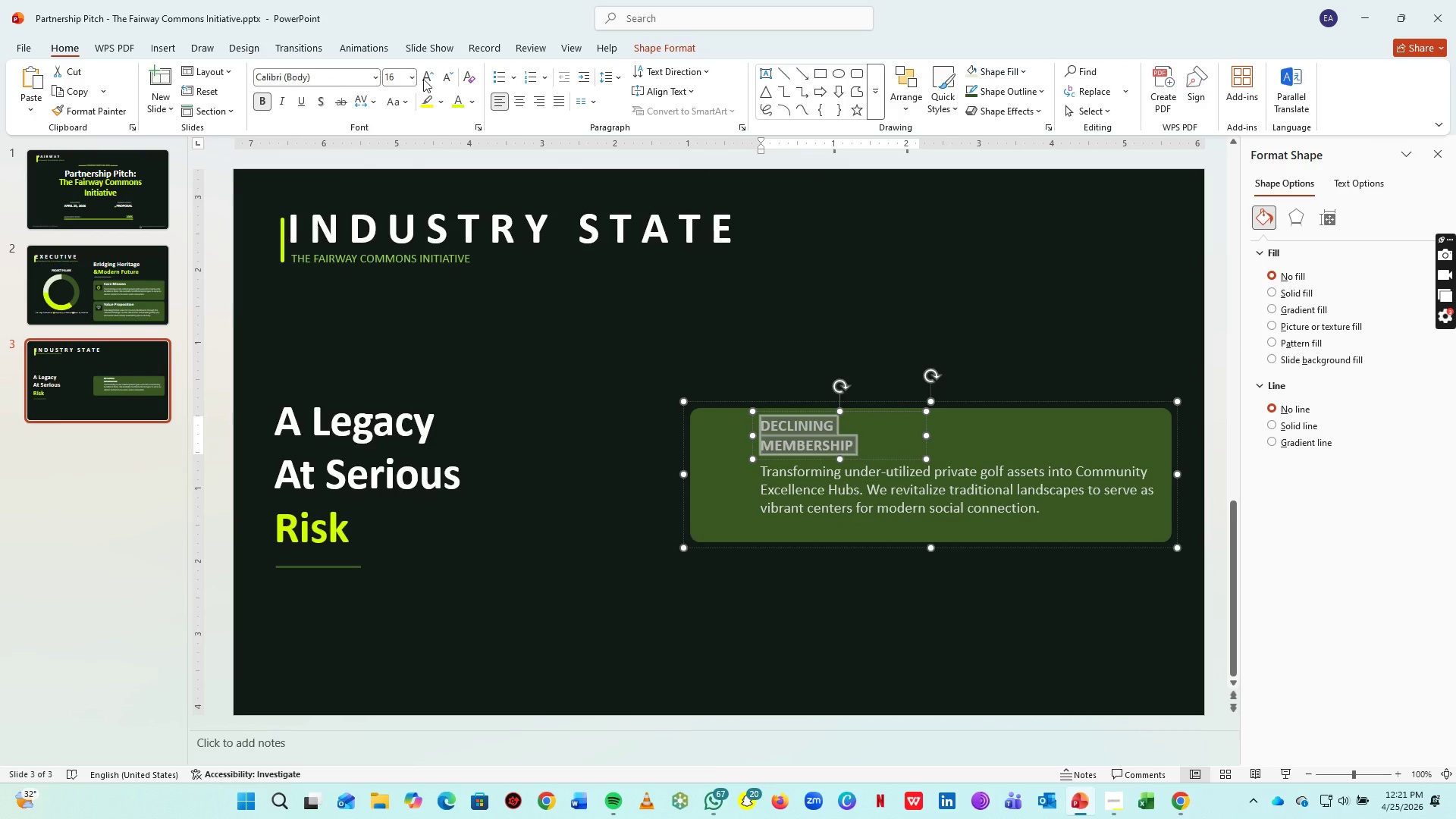 
left_click([427, 79])
 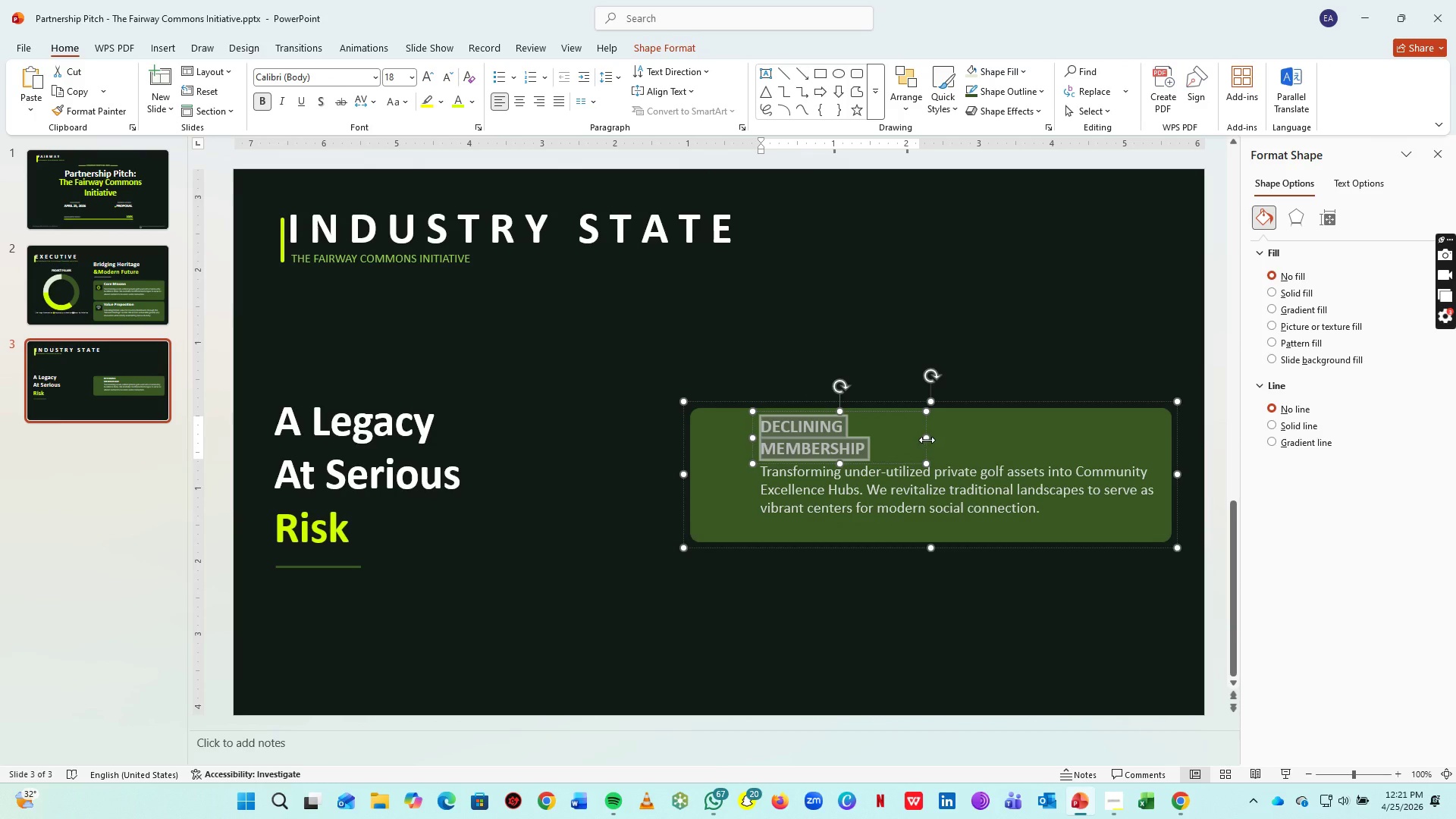 
left_click_drag(start_coordinate=[927, 440], to_coordinate=[963, 438])
 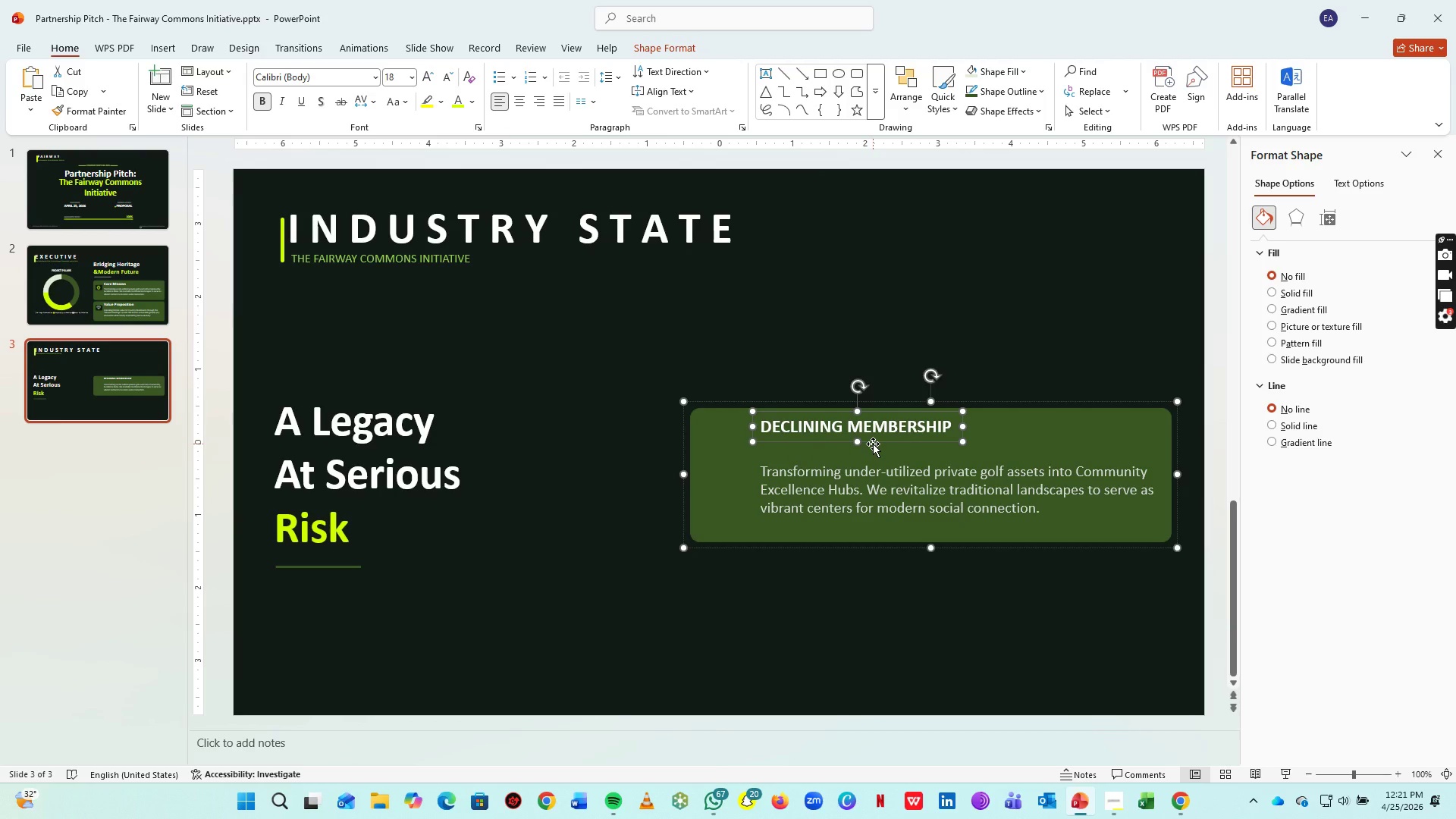 
left_click_drag(start_coordinate=[873, 444], to_coordinate=[877, 450])
 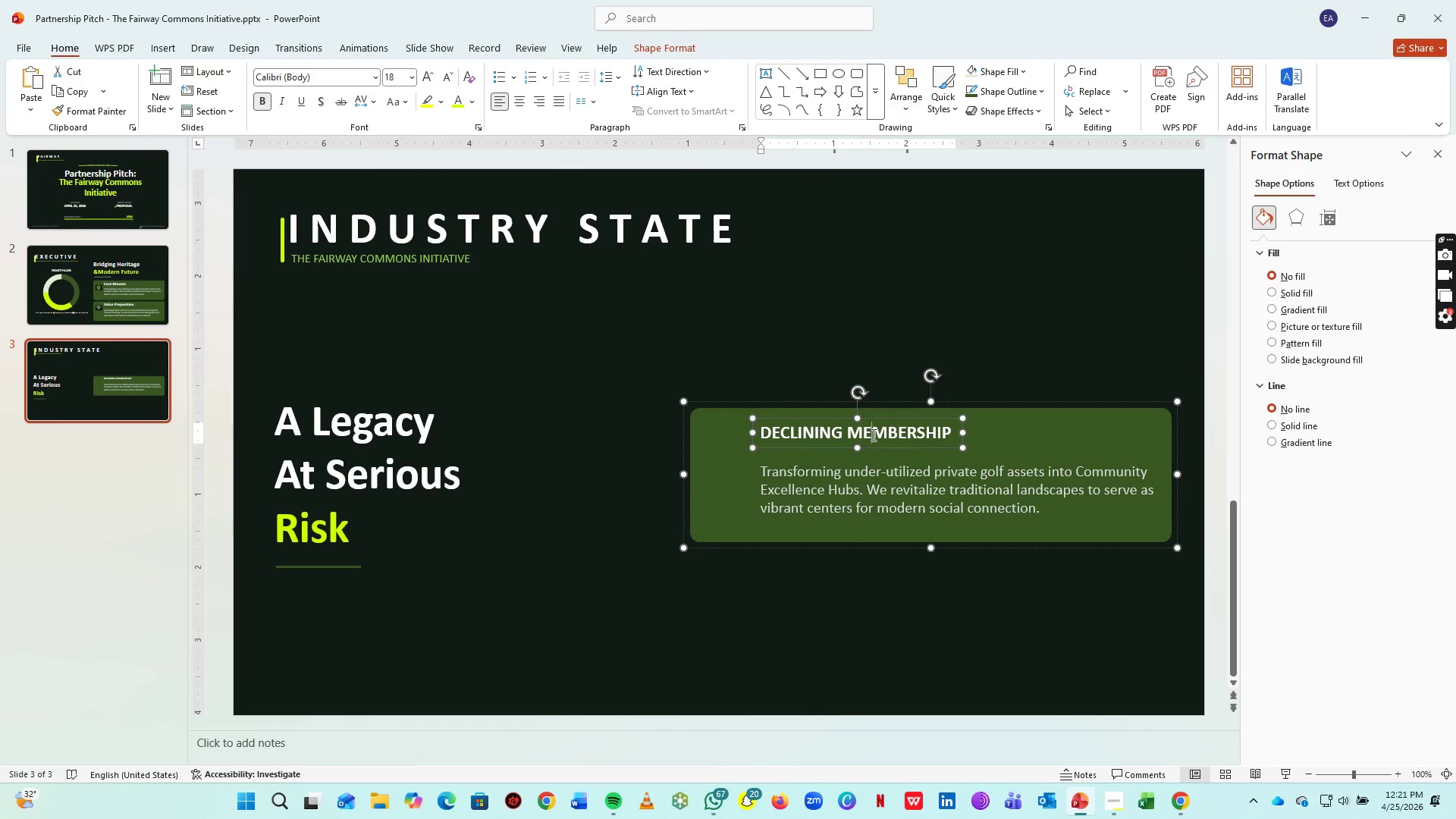 
left_click([872, 435])
 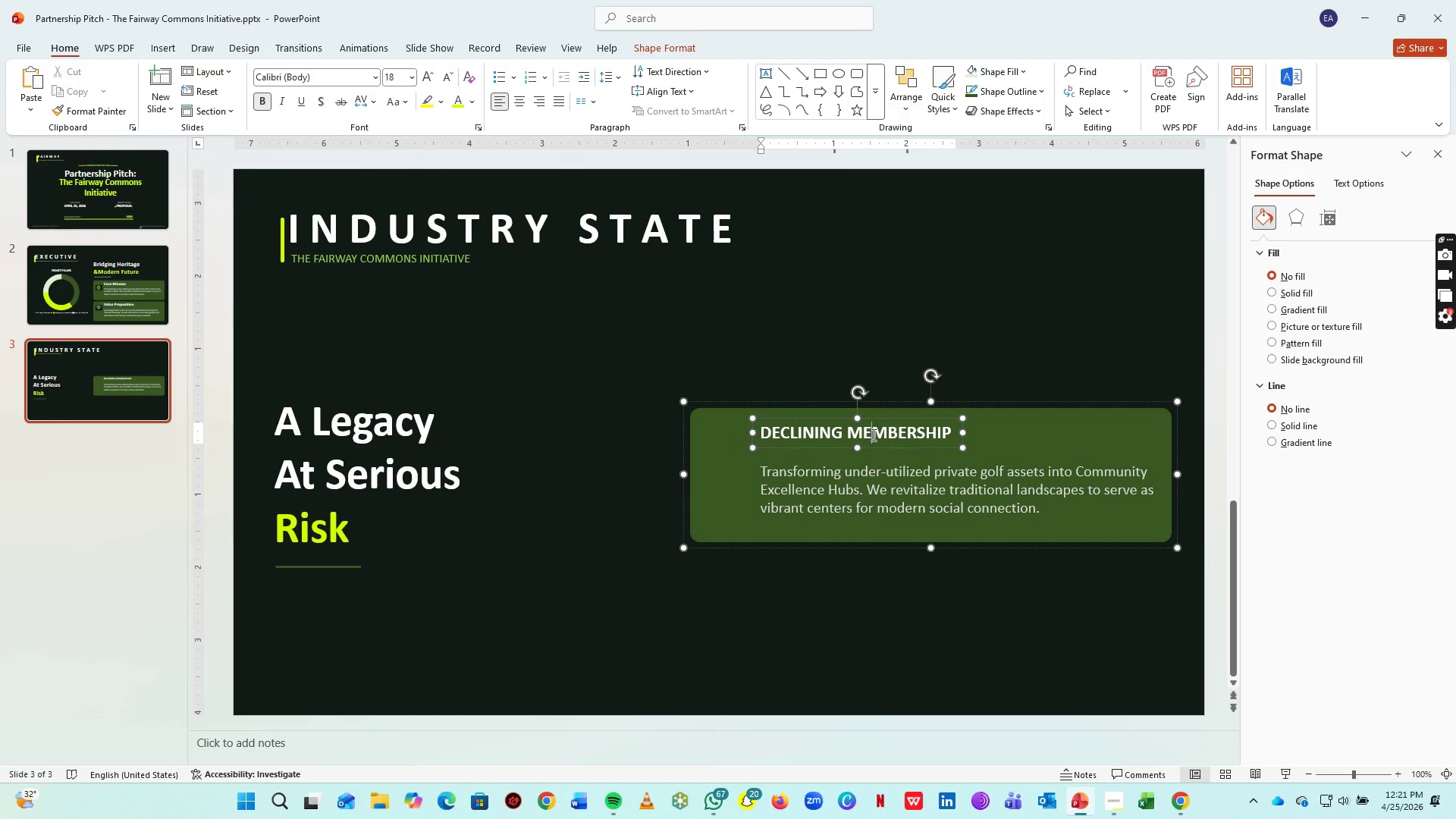 
key(Control+A)
 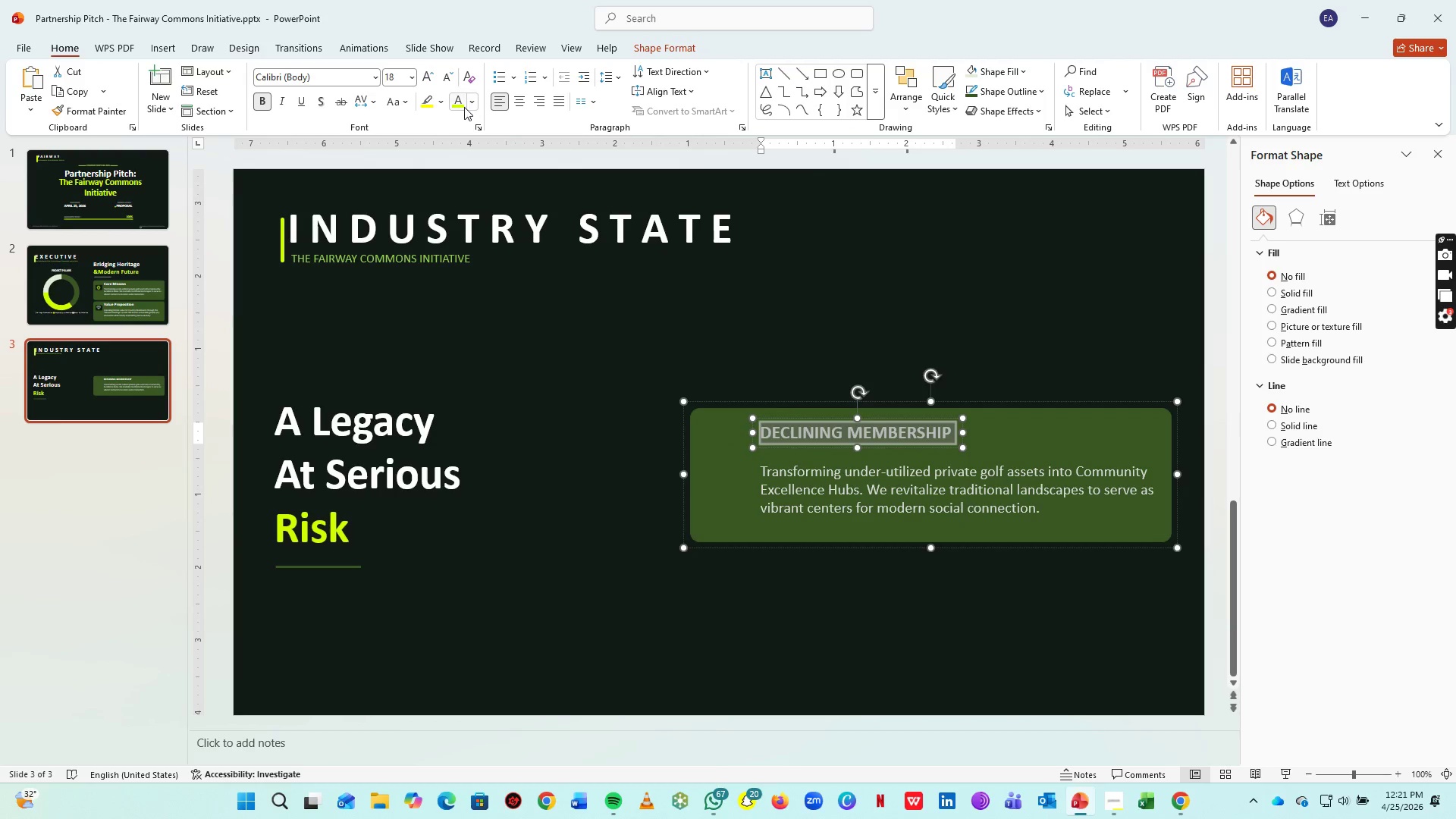 
left_click([457, 107])
 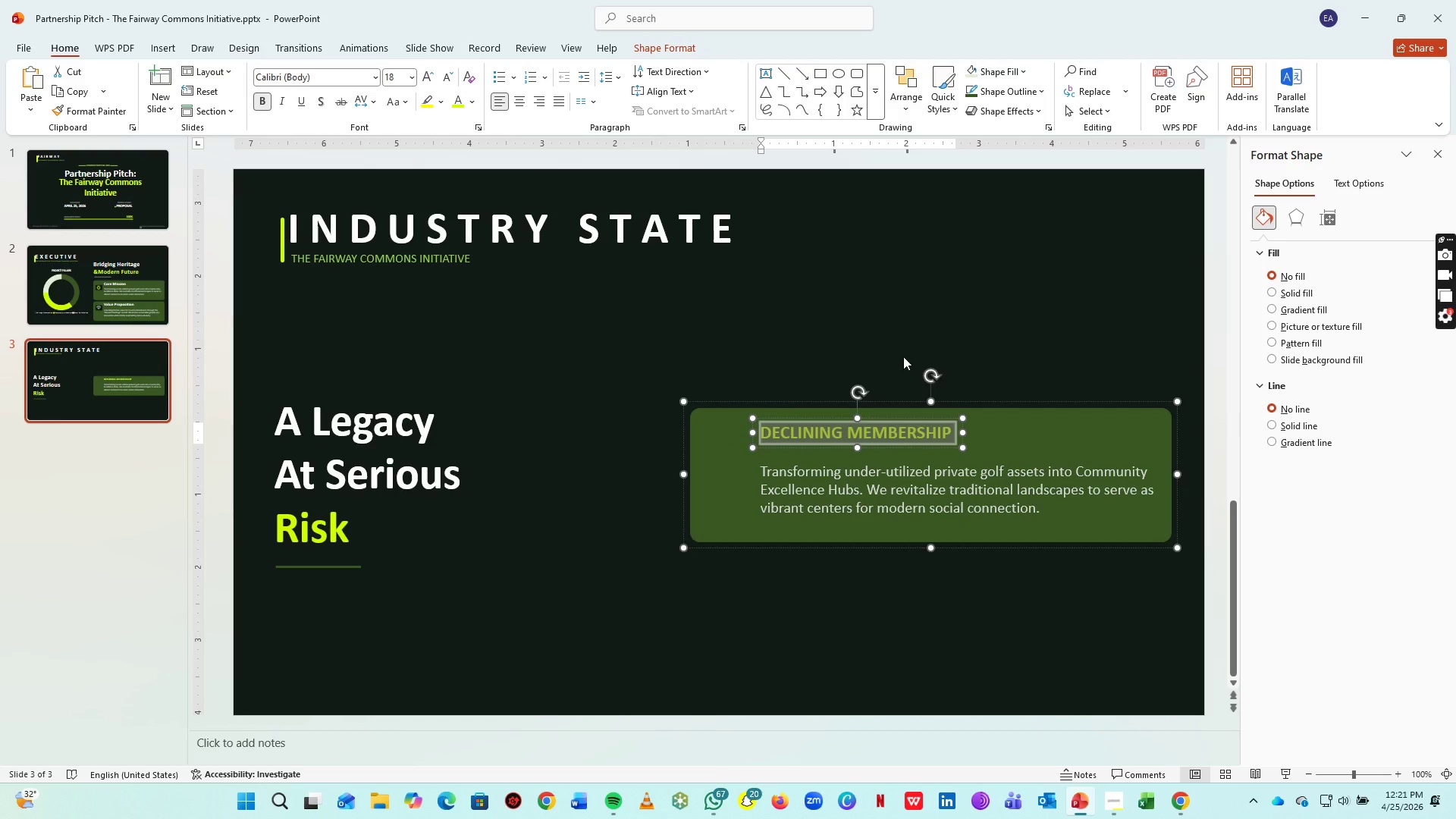 
left_click([920, 355])
 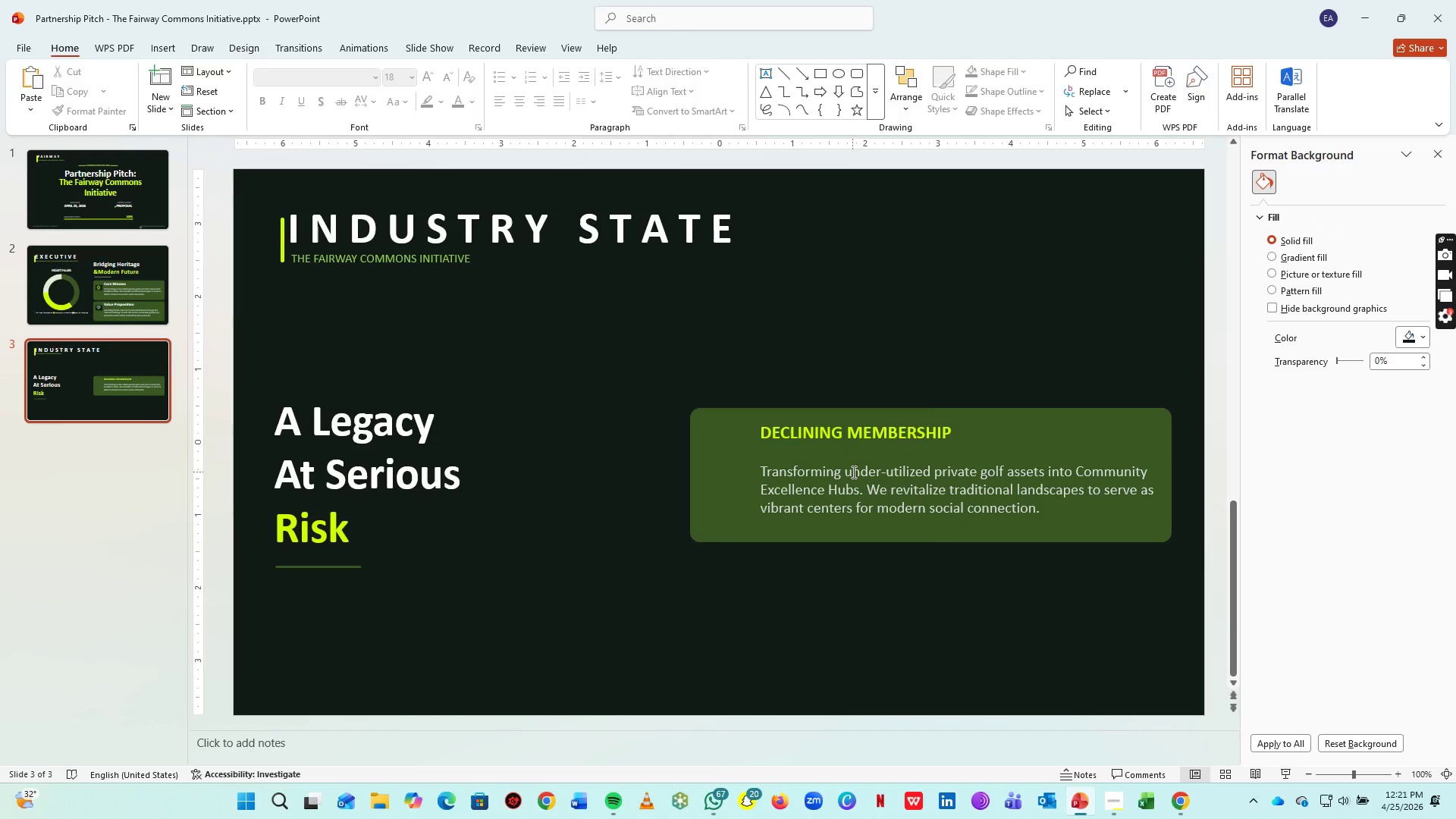 
left_click([852, 472])
 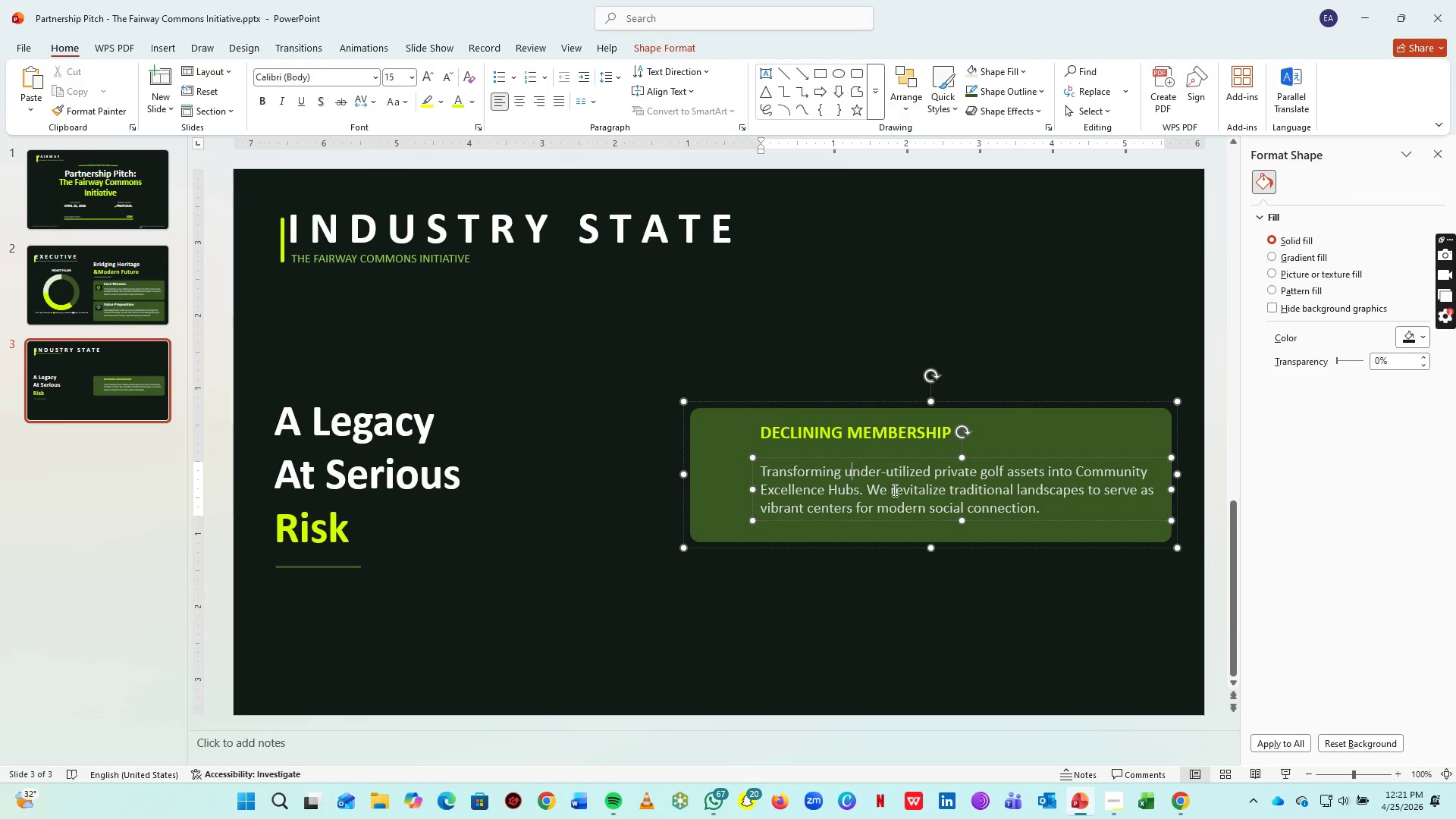 
key(Control+A)
 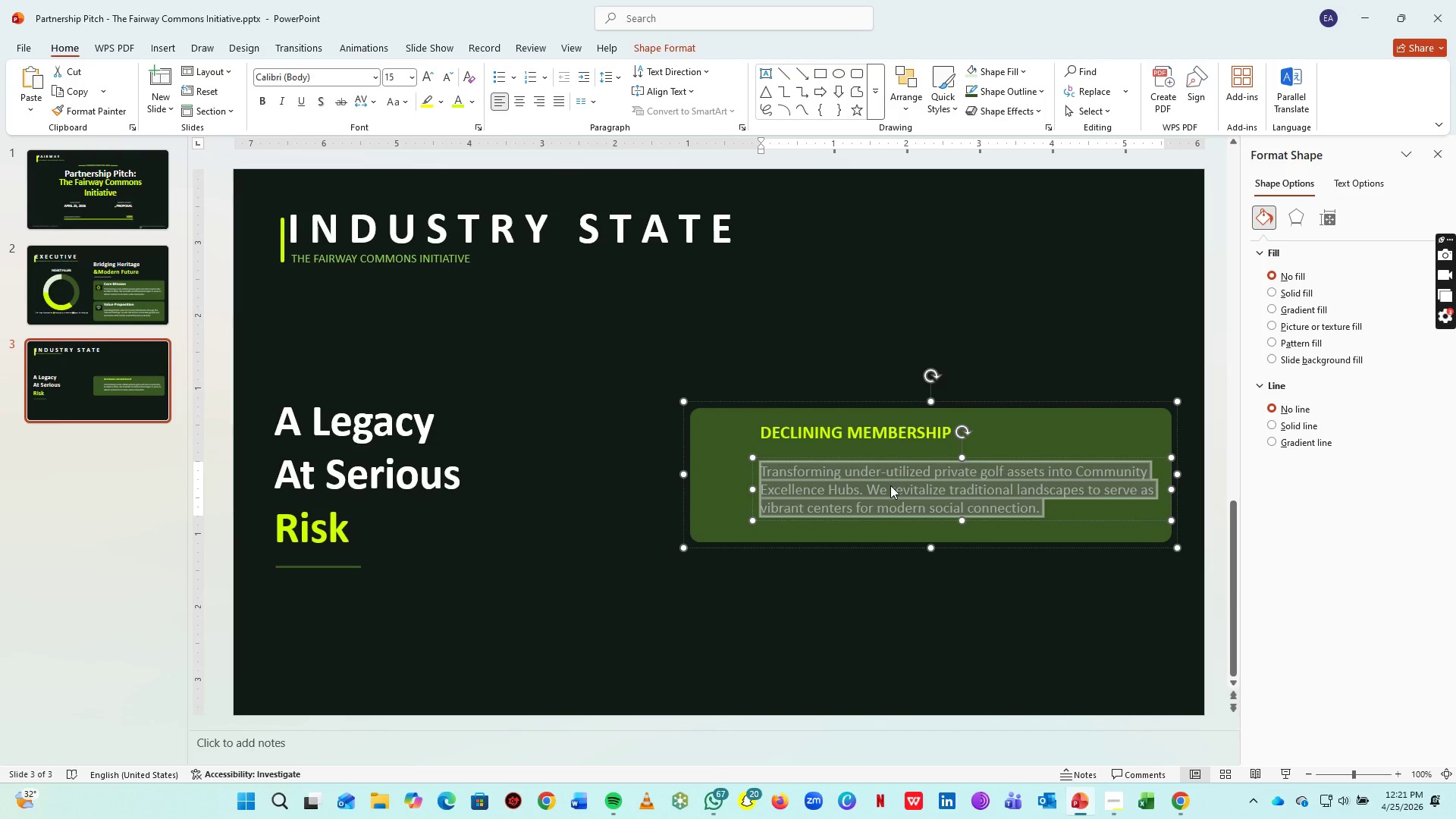 
type(Th)
key(Backspace)
key(Backspace)
key(Backspace)
type(The TRADITIONAL MODEL FACES A CRITICAL INFECTI)
 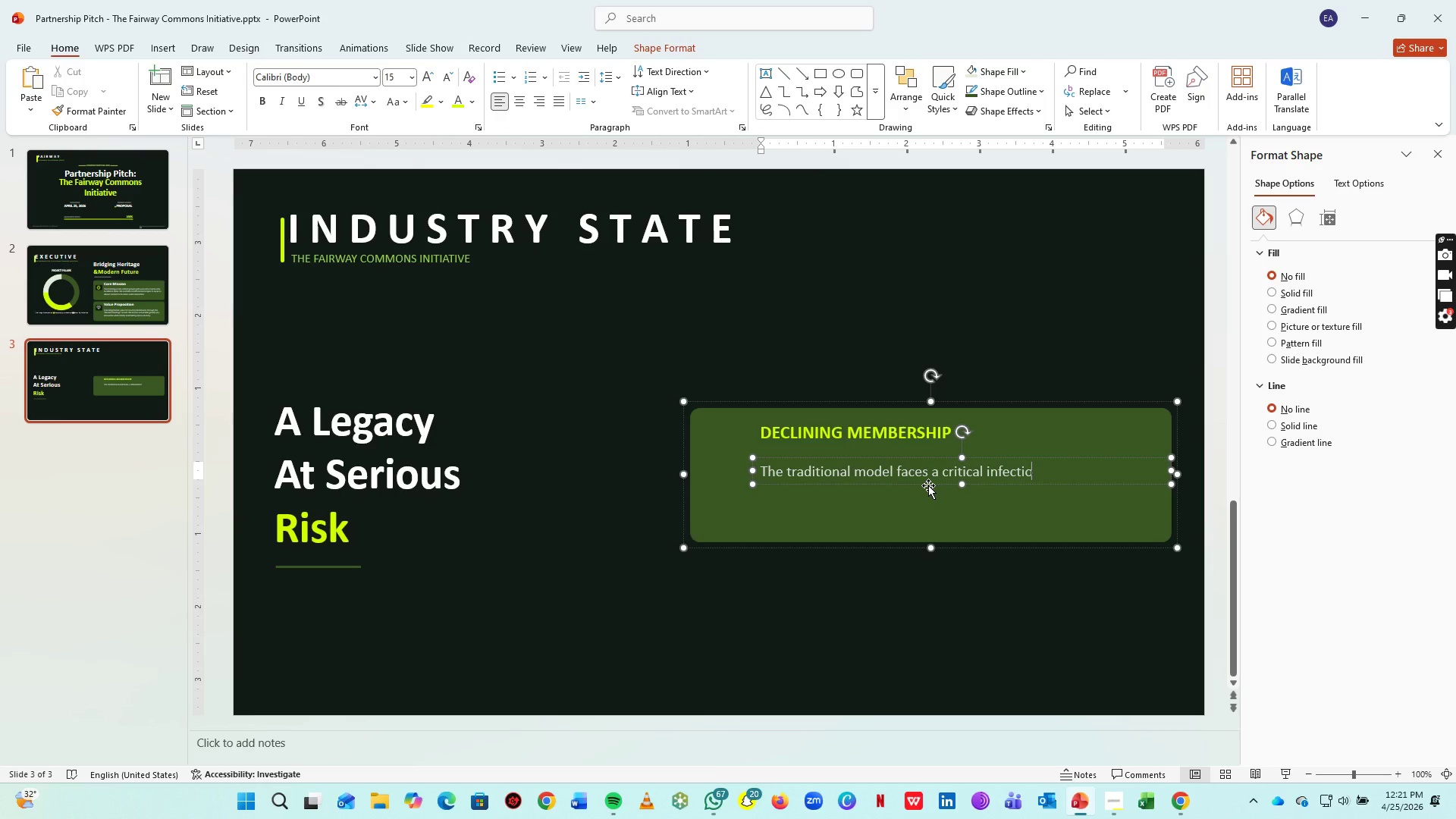 
type(on point as membership retention among the Silent Ger)
key(Backspace)
type(neration declines rapidly)
 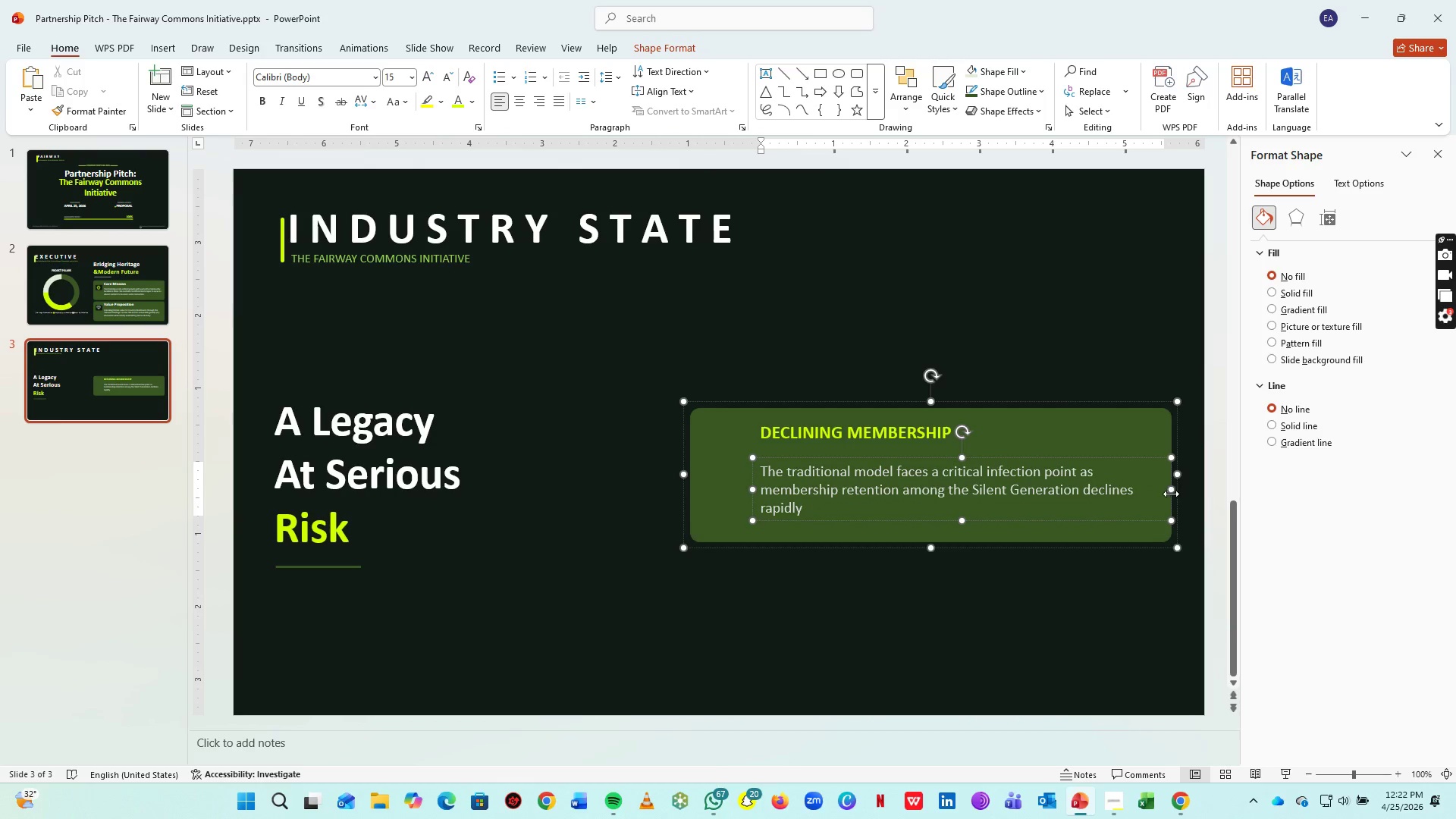 
left_click_drag(start_coordinate=[1169, 494], to_coordinate=[983, 498])
 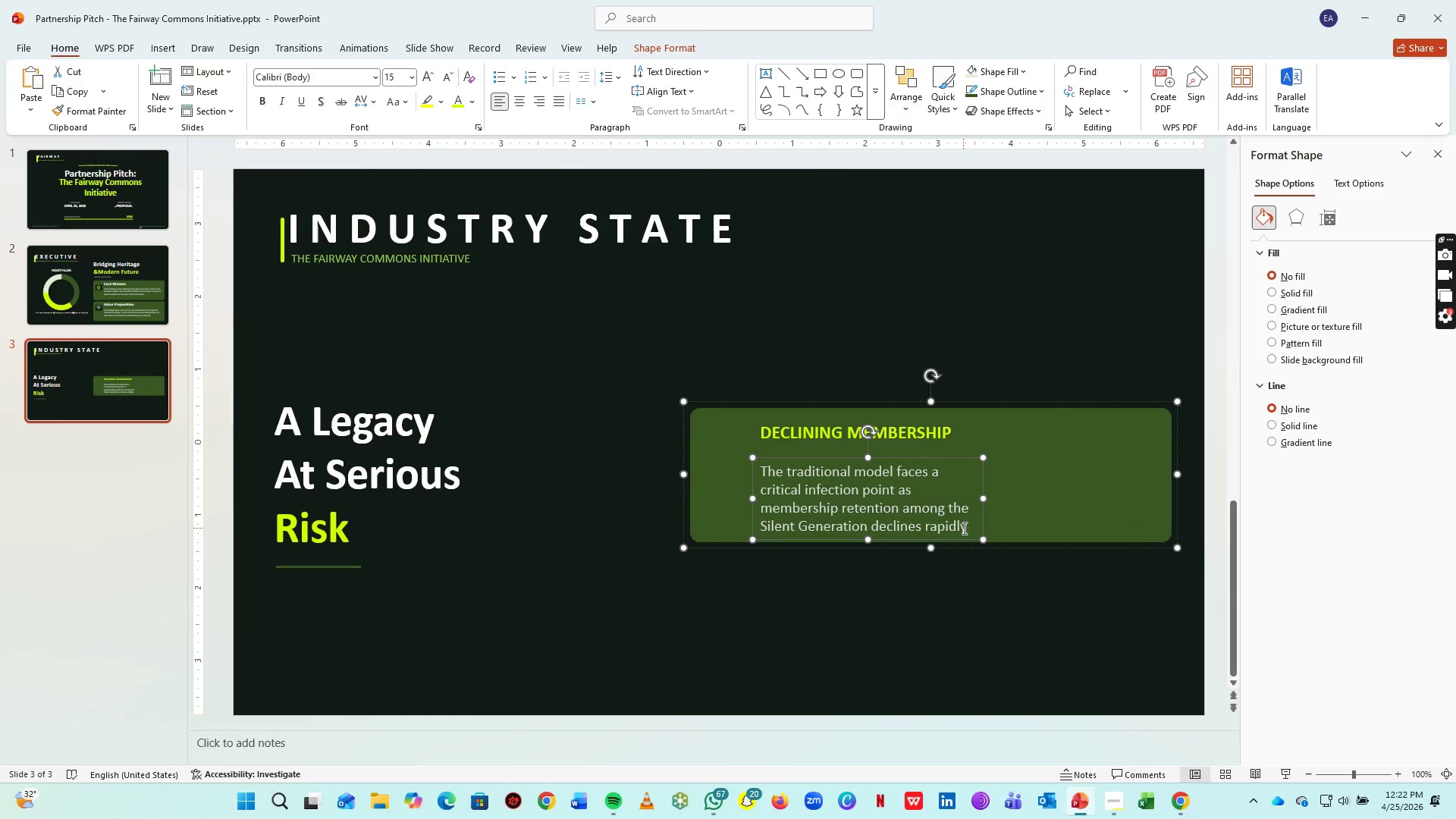 
left_click([963, 529])
 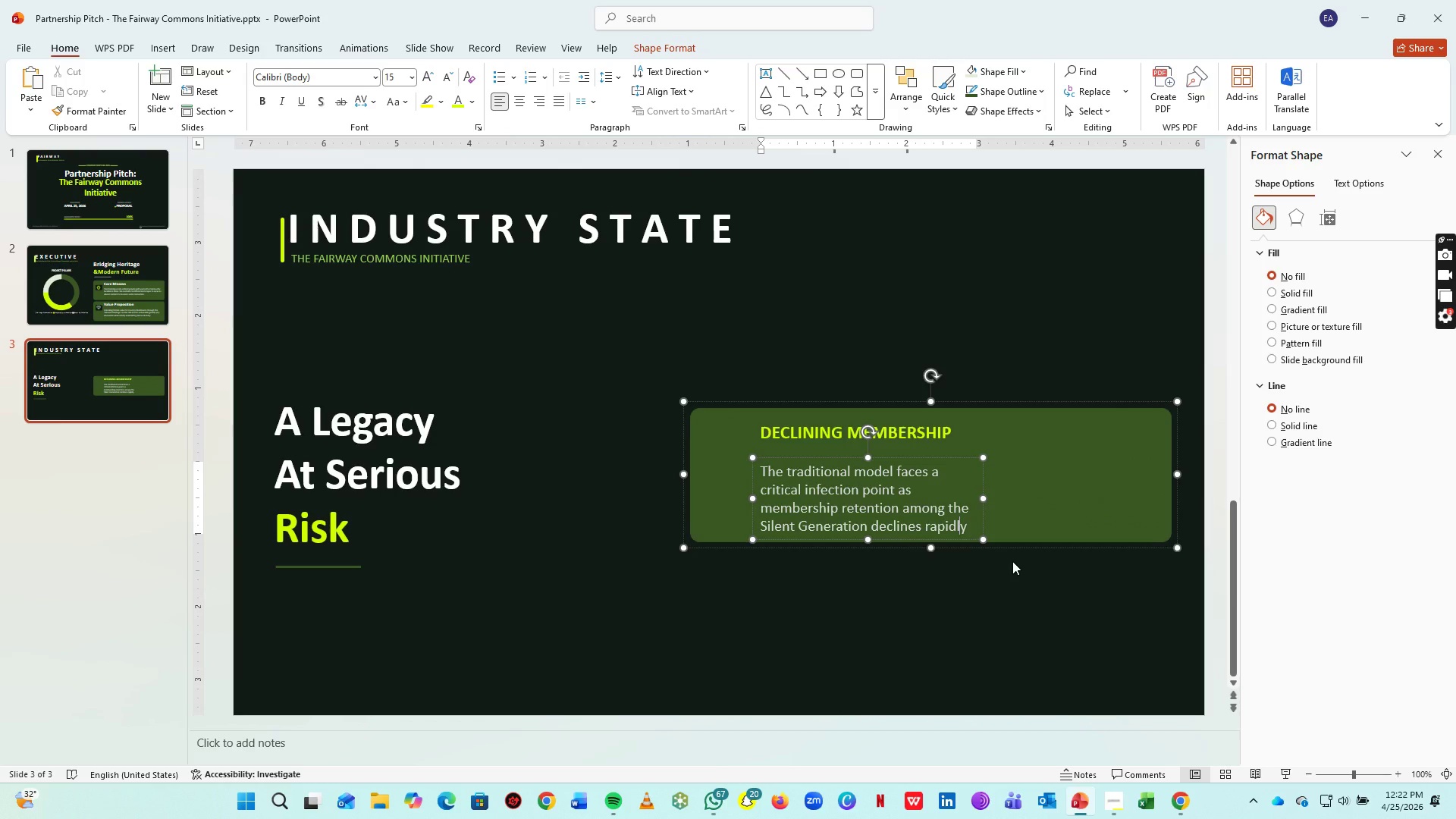 
key(ArrowRight)
 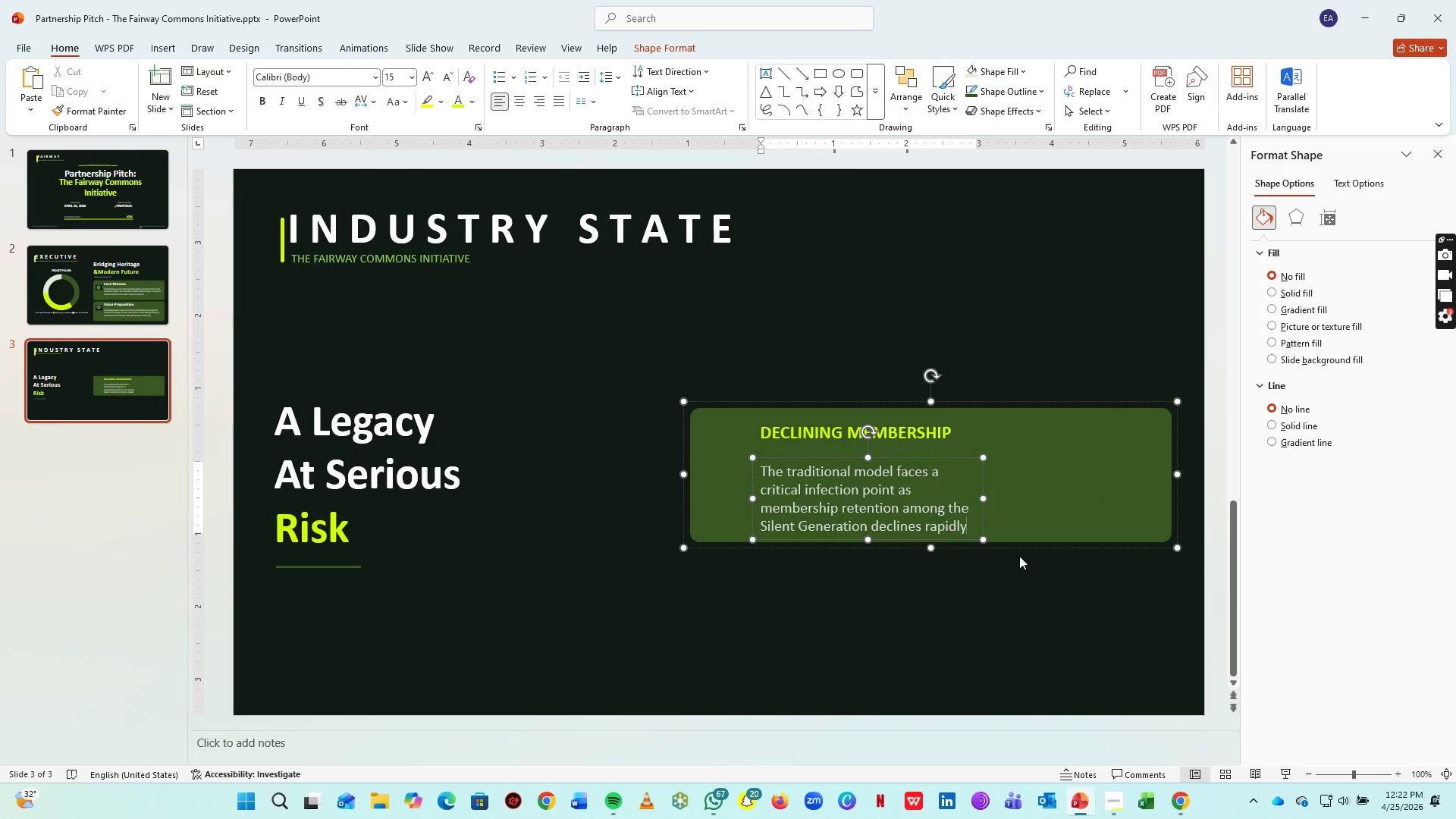 
key(Period)
 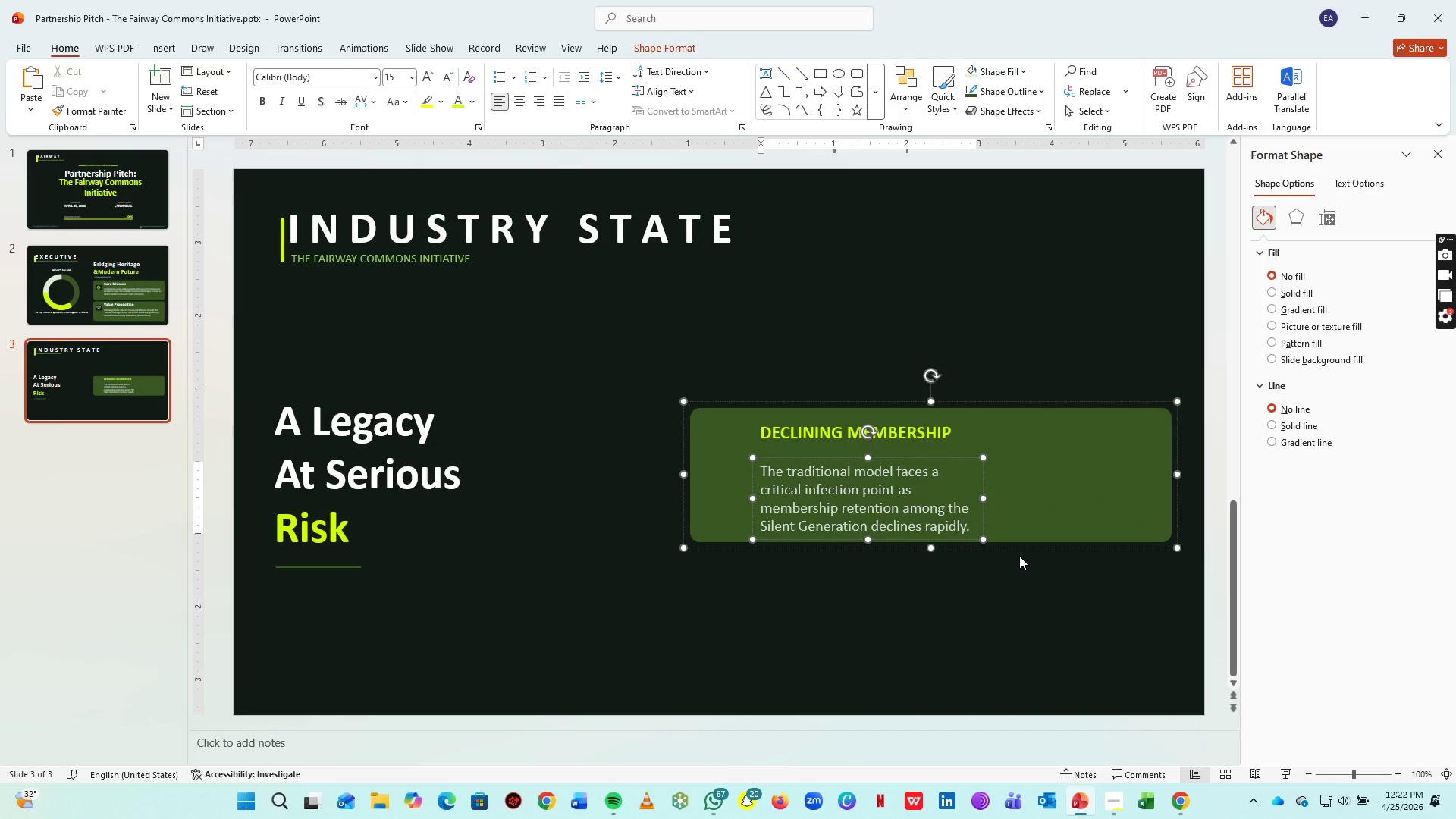 
key(Space)
 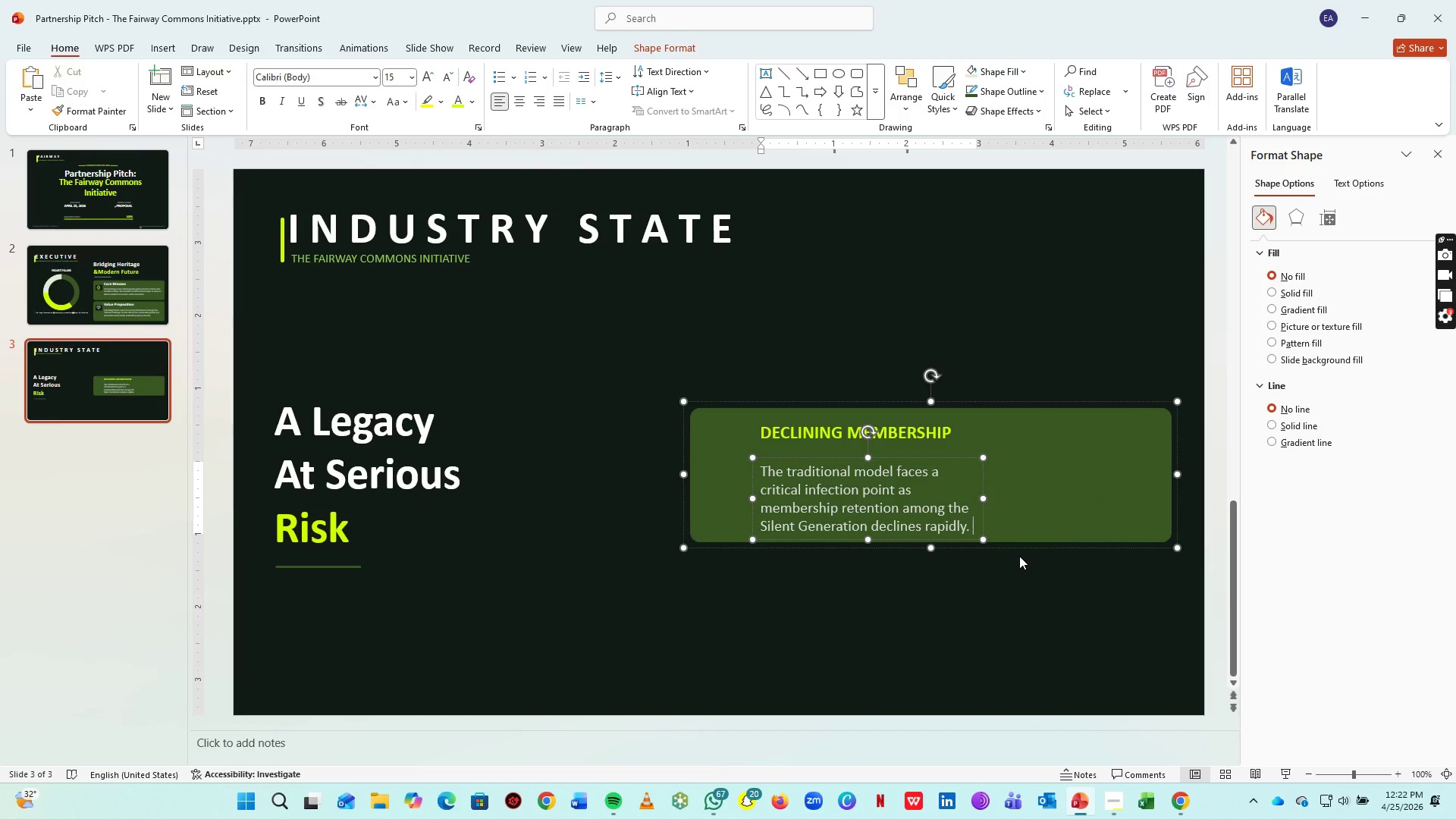 
key(Alt+Tab)